 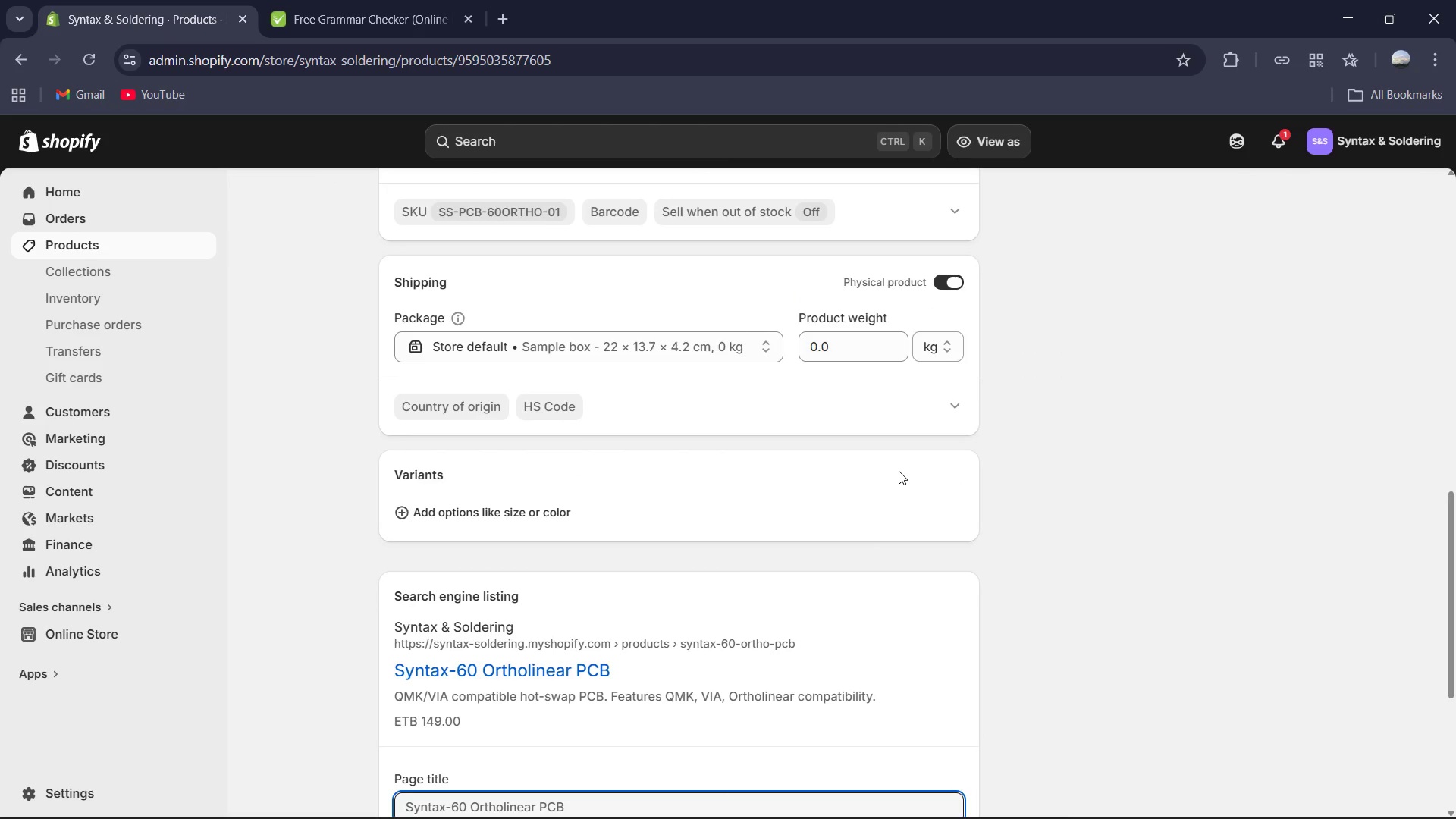 
left_click([899, 471])
 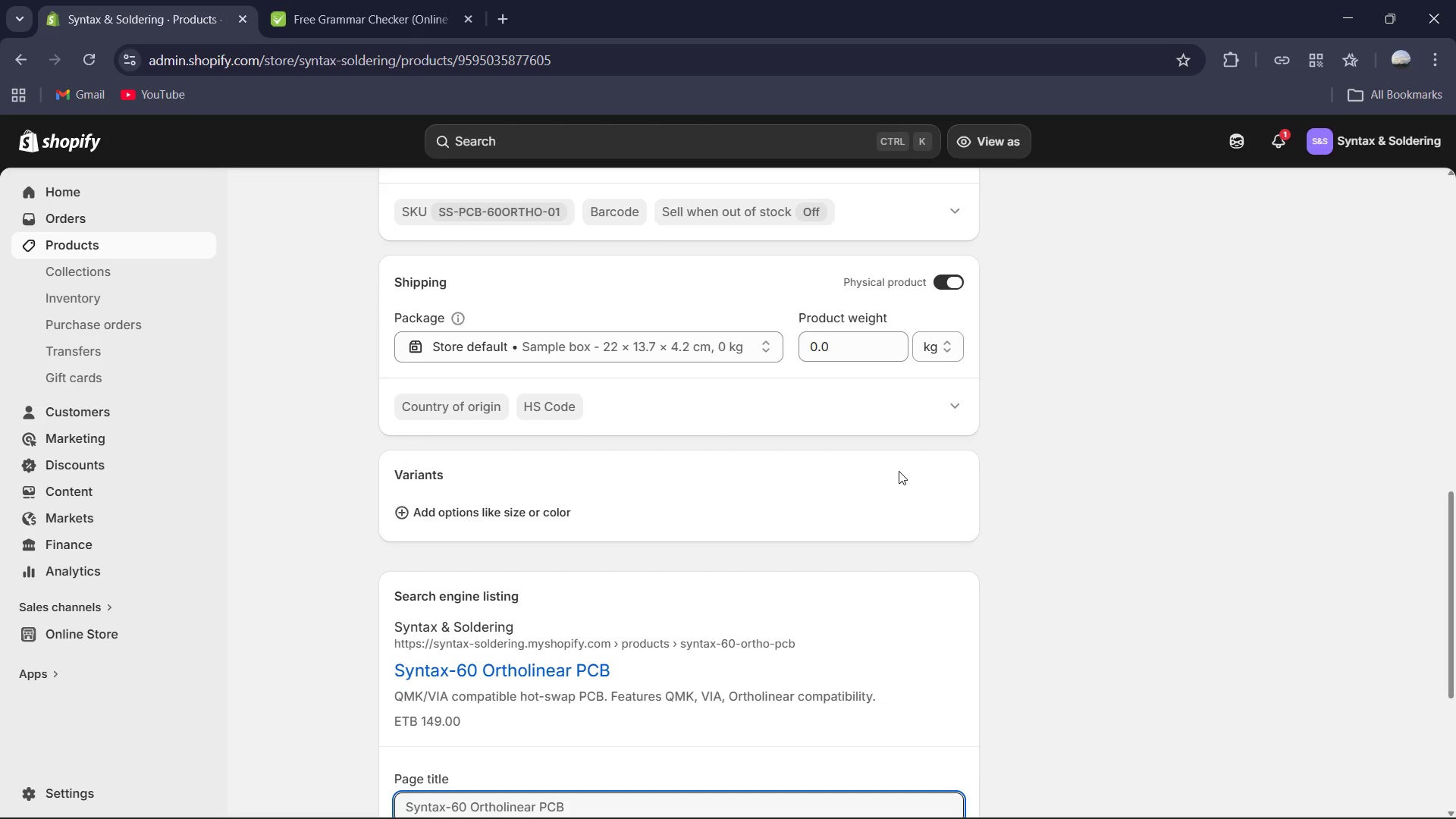 
wait(6.03)
 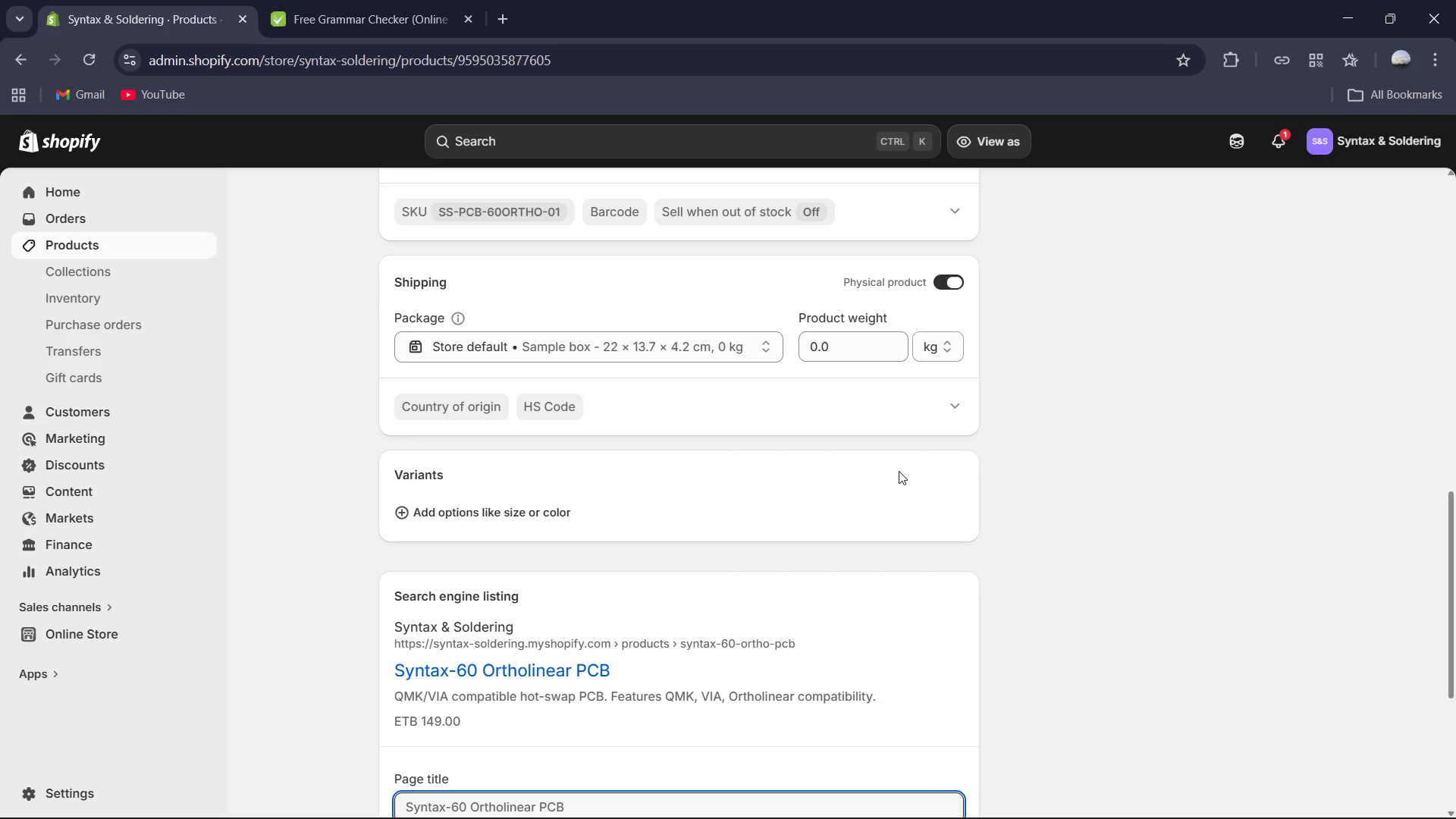 
scroll: coordinate [855, 656], scroll_direction: down, amount: 2.0
 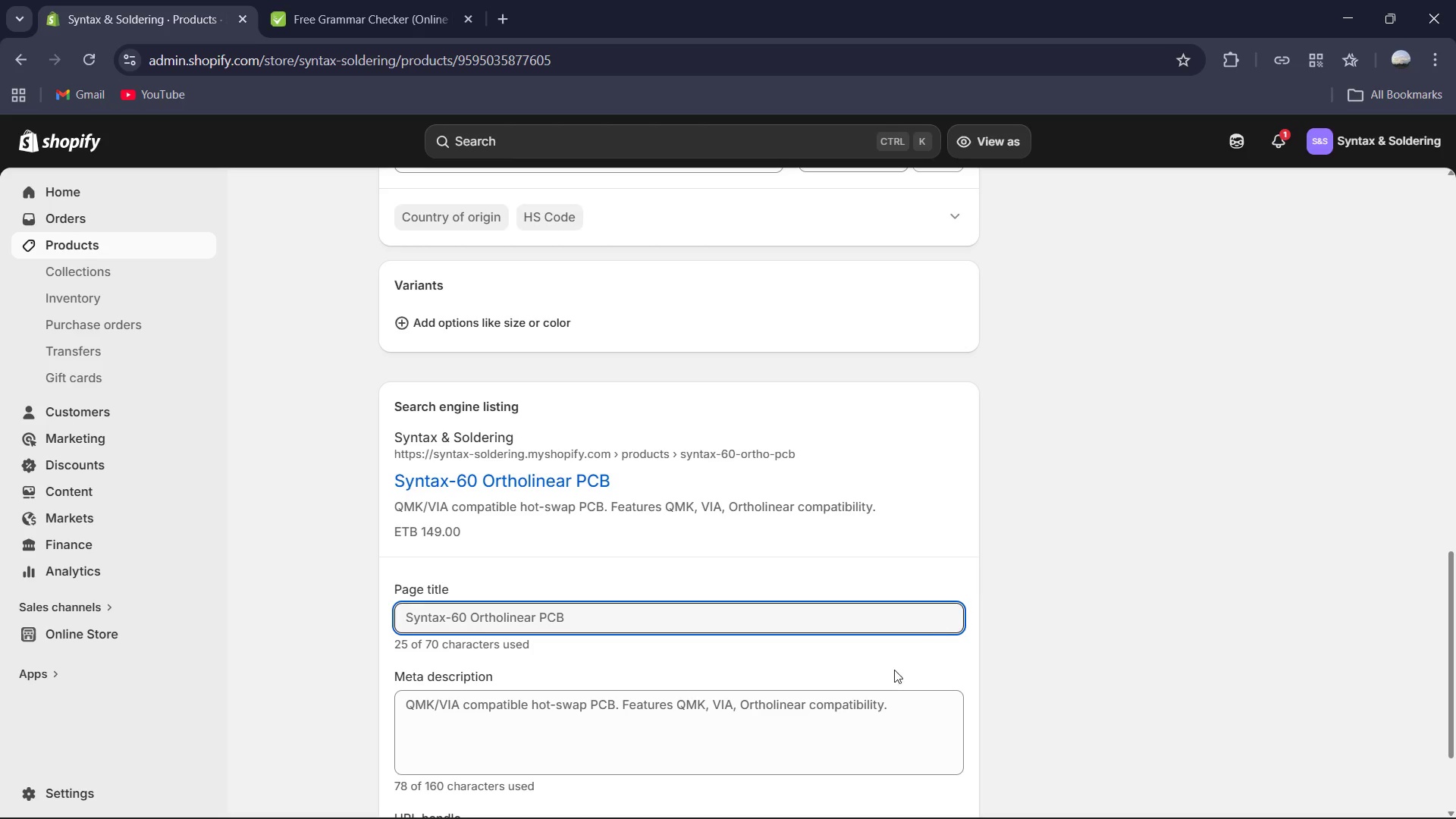 
wait(9.19)
 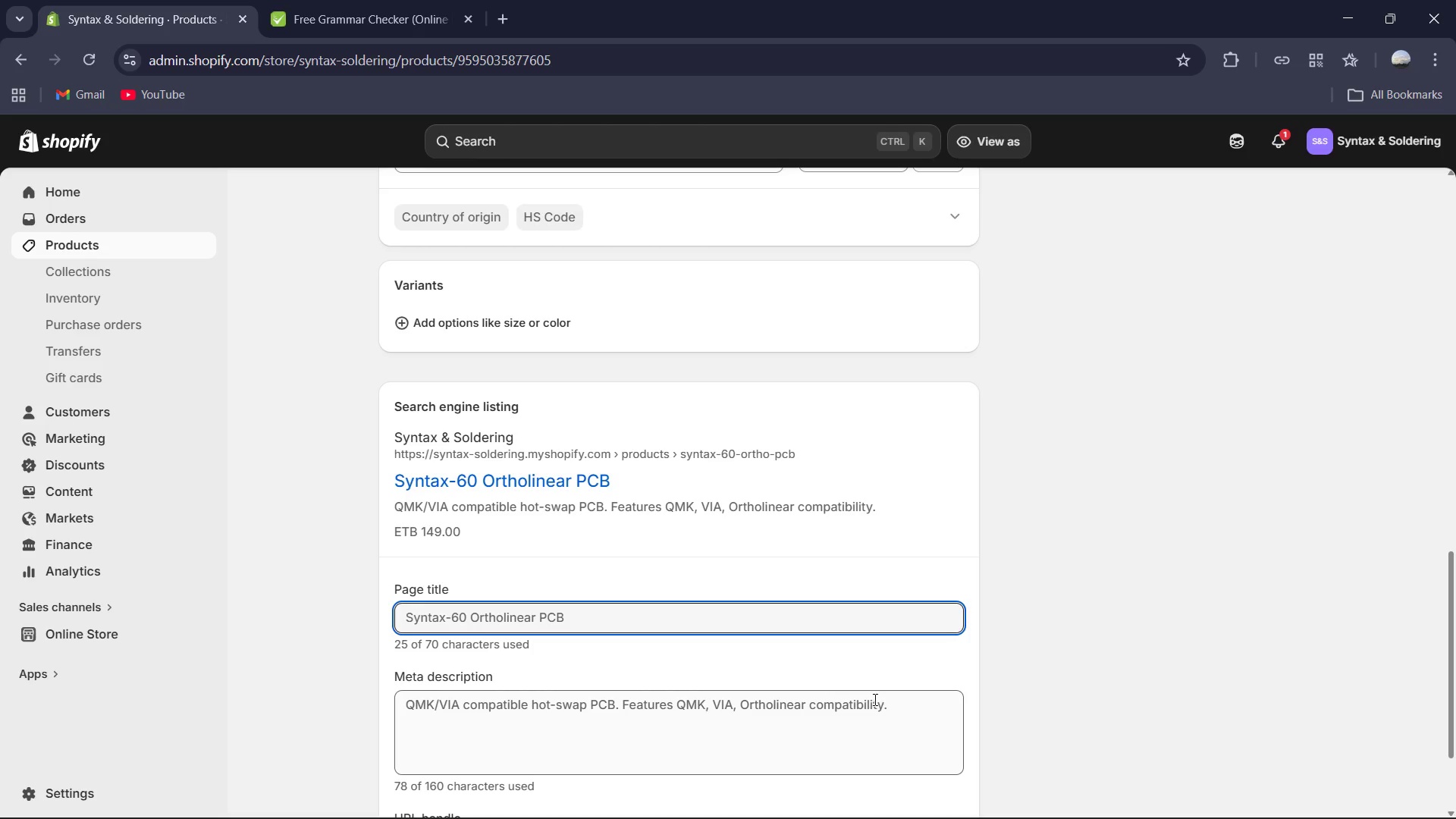 
key(Control+A)
 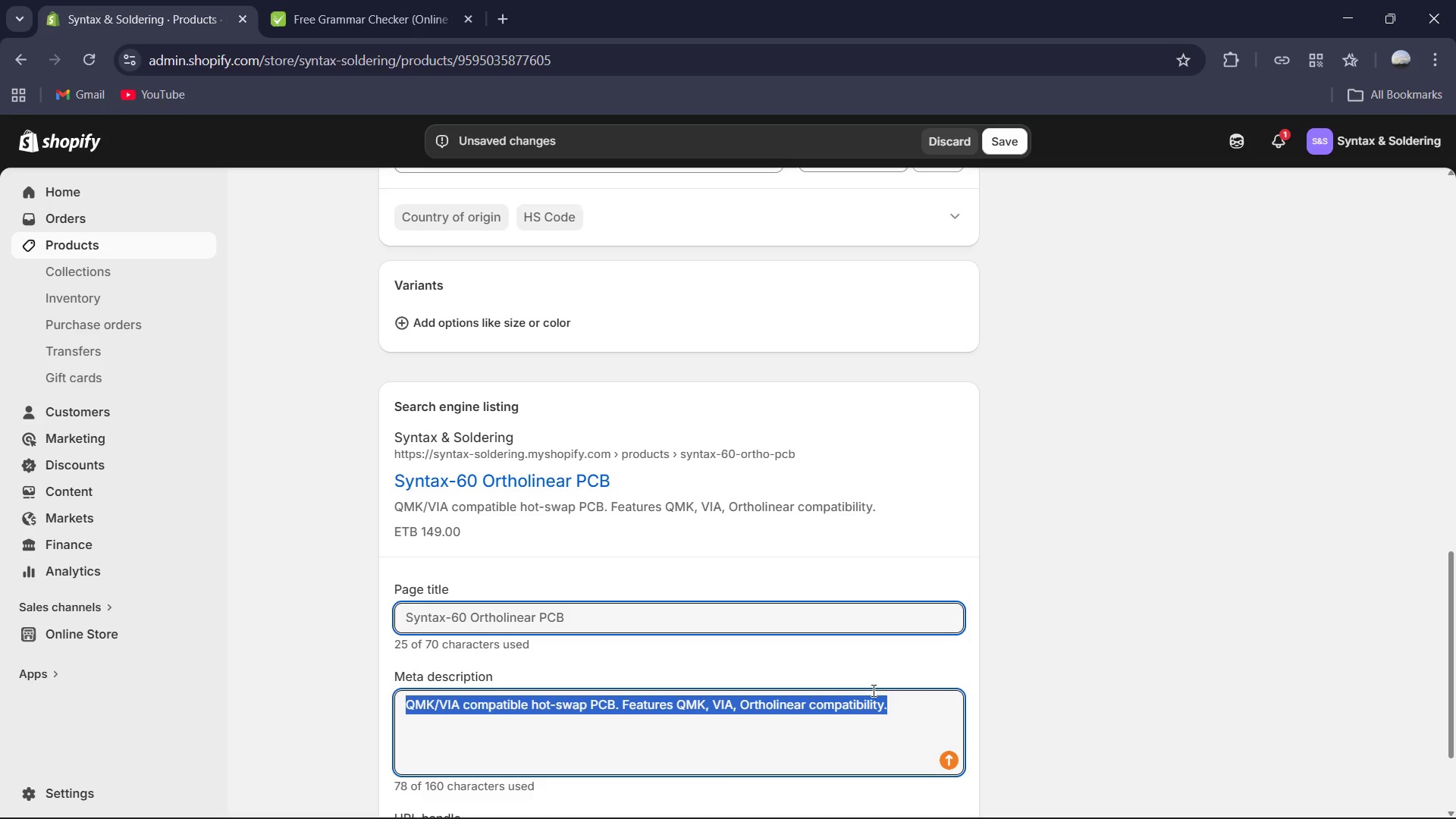 
type(Build your ultimate developer rig witht he )
key(Backspace)
key(Backspace)
key(Backspace)
key(Backspace)
key(Backspace)
type( the Synatx)
 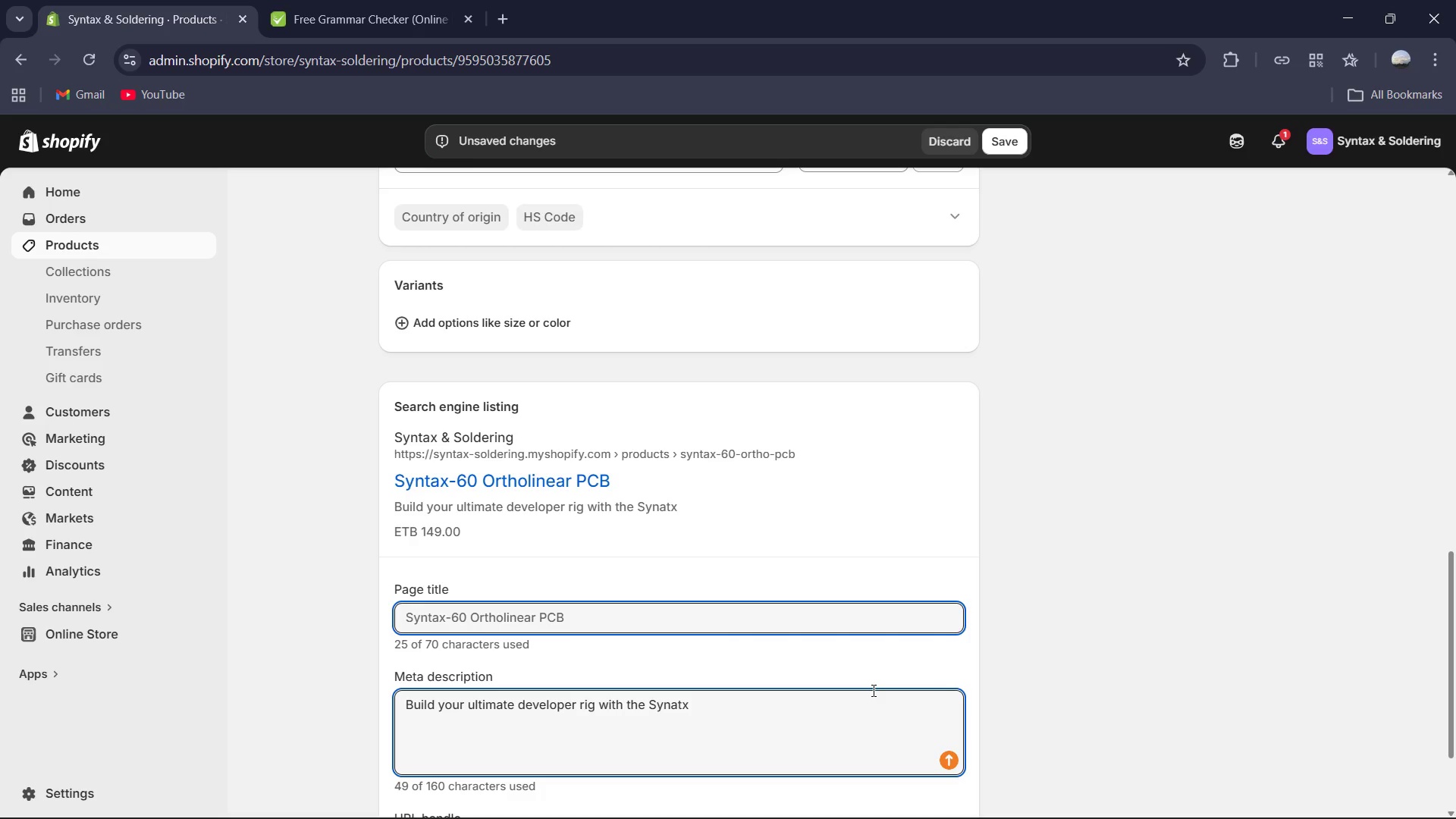 
type(-60. A hot-swappable, QMK/VIA compatiable PCB designed )
 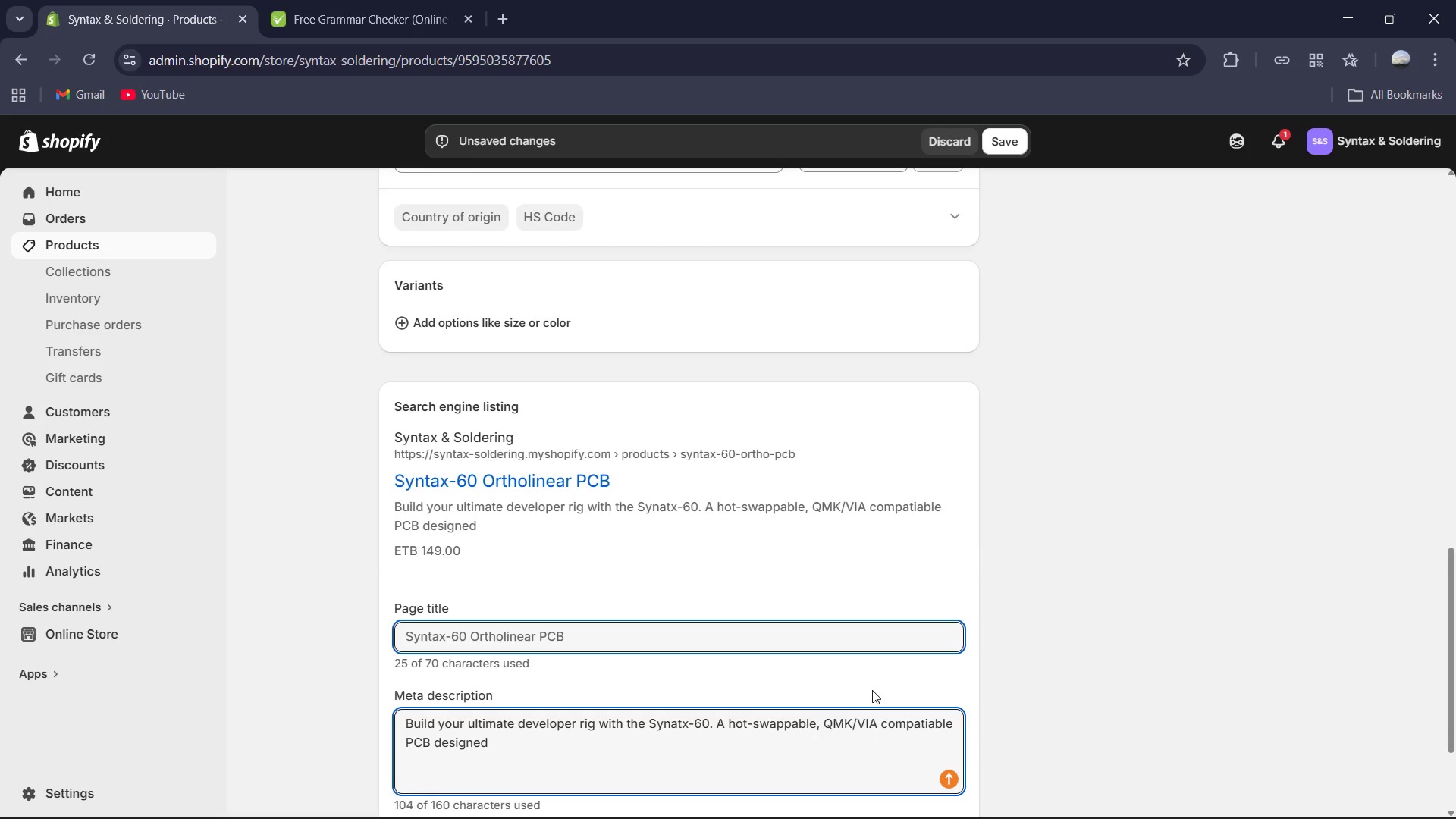 
wait(10.0)
 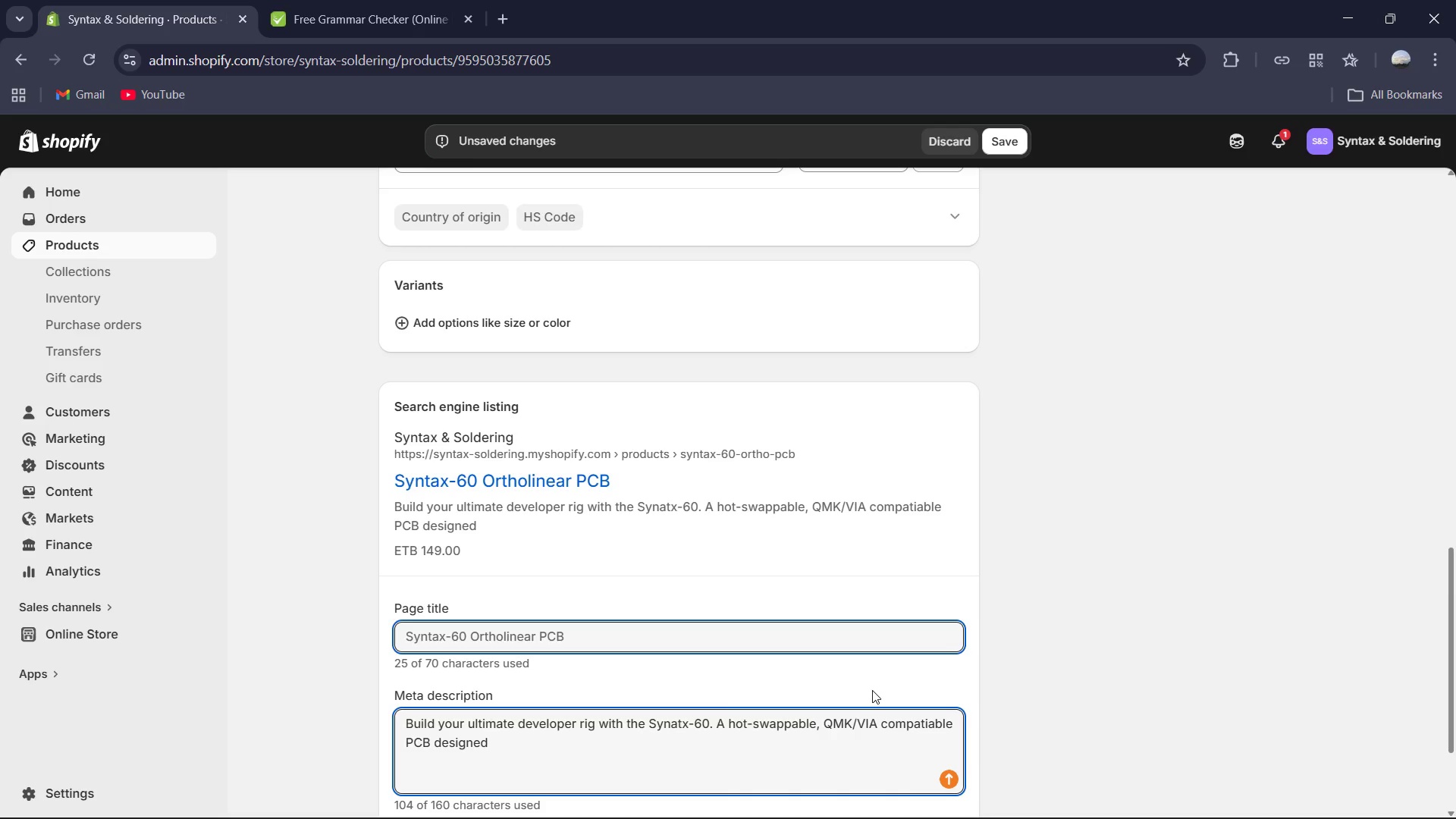 
left_click([1316, 789])
 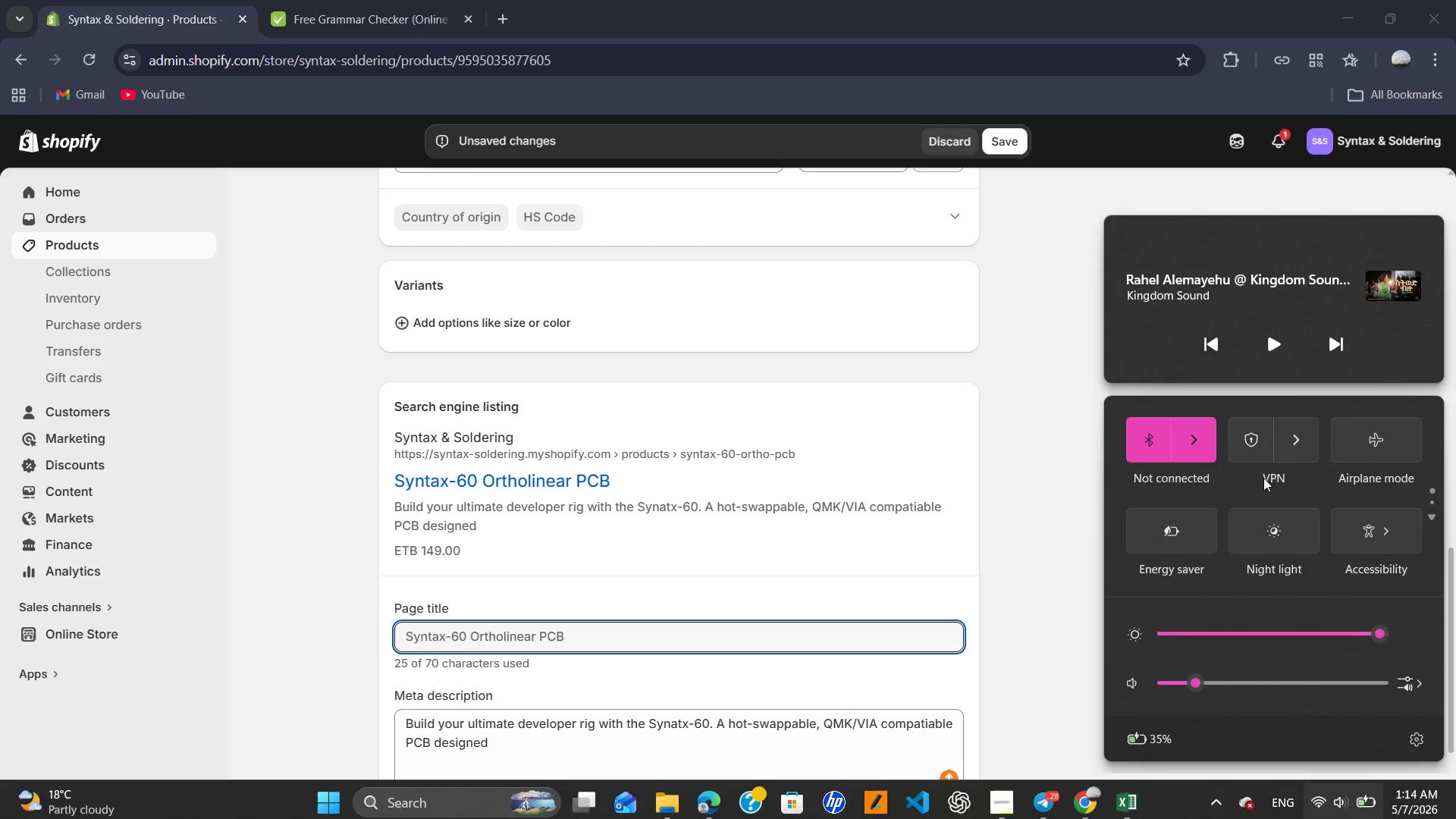 
scroll: coordinate [1263, 478], scroll_direction: down, amount: 3.0
 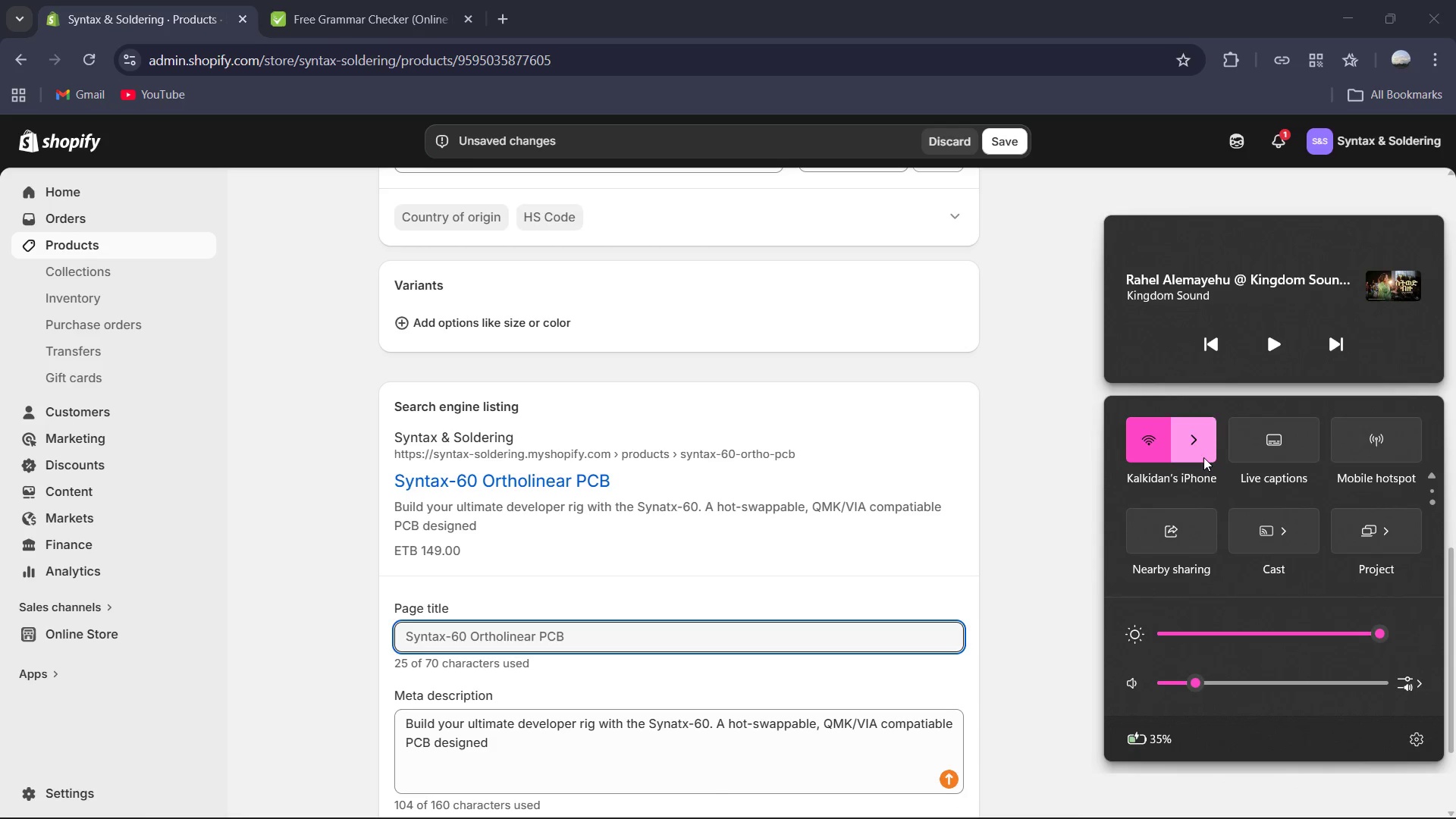 
left_click([1201, 454])
 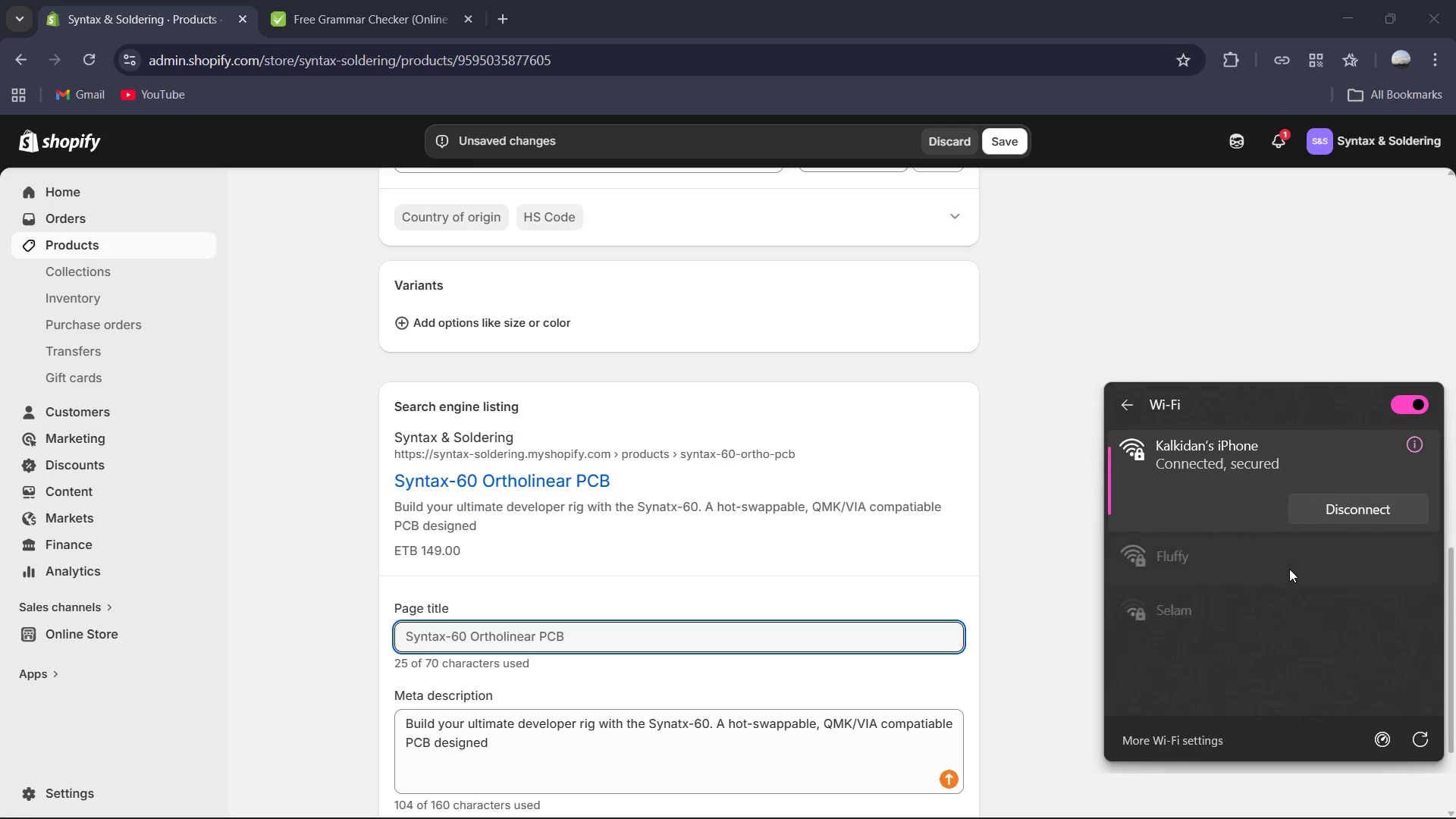 
left_click([1291, 569])
 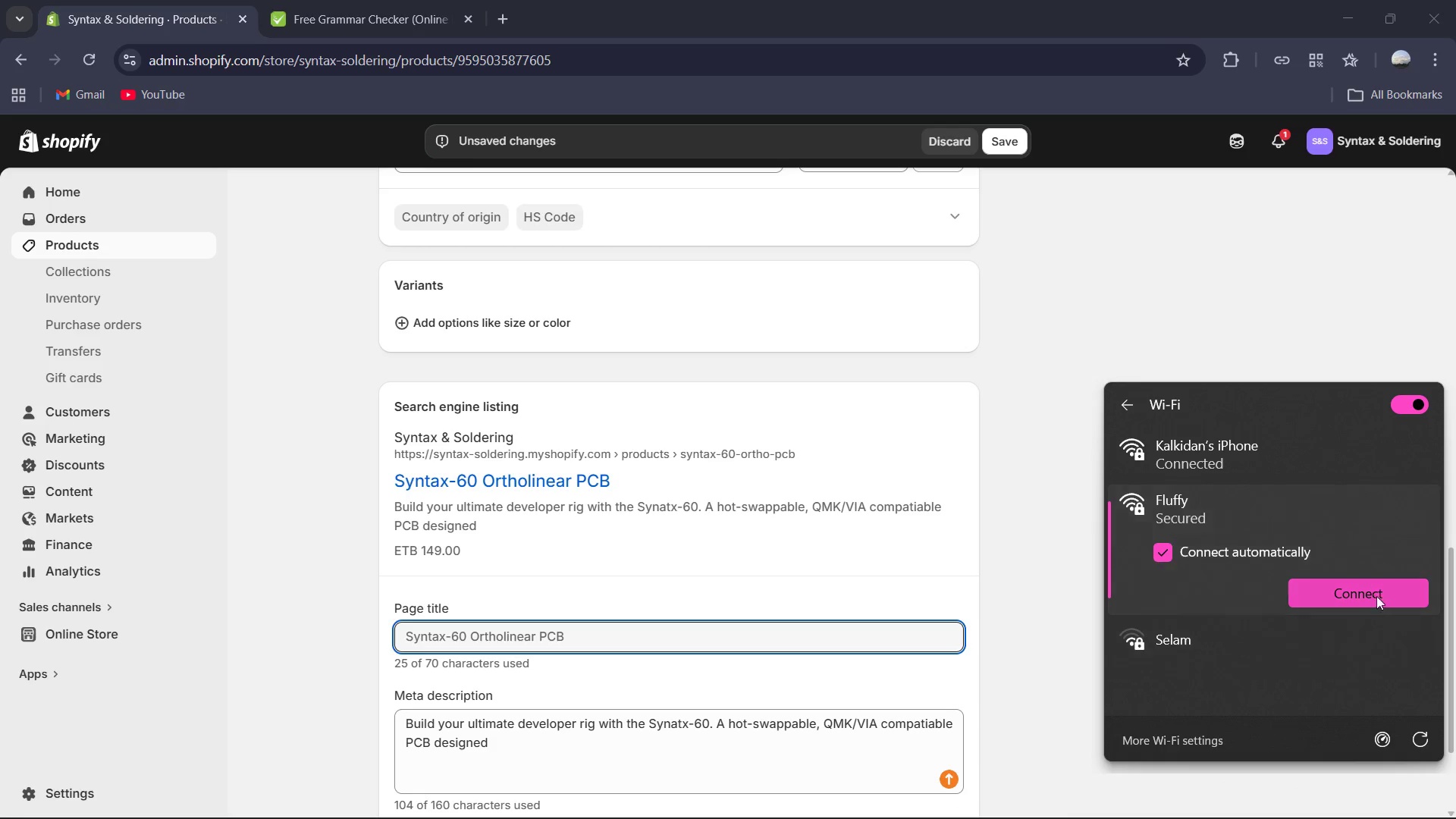 
left_click([1376, 590])
 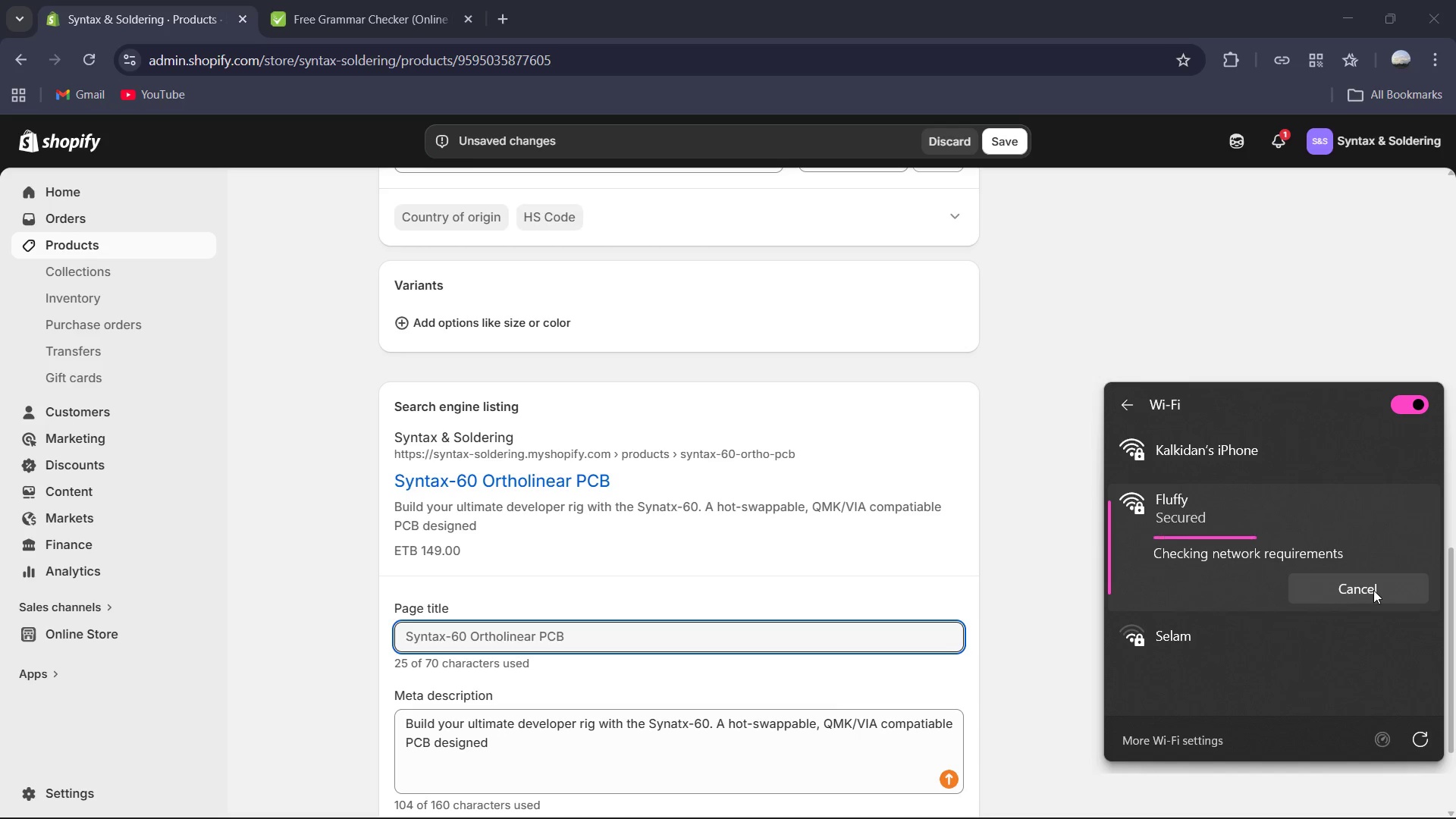 
wait(8.39)
 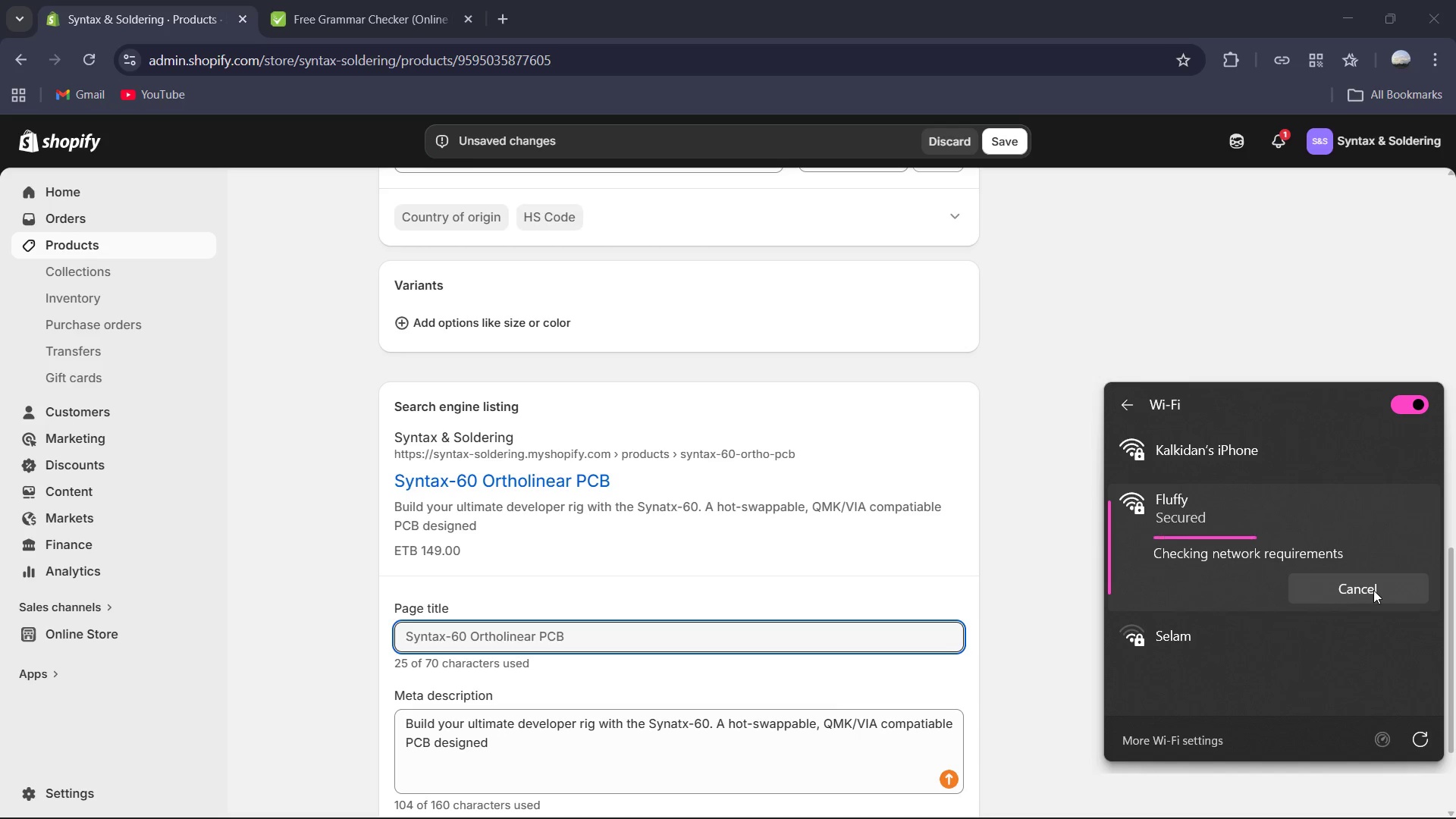 
mouse_move([1338, 794])
 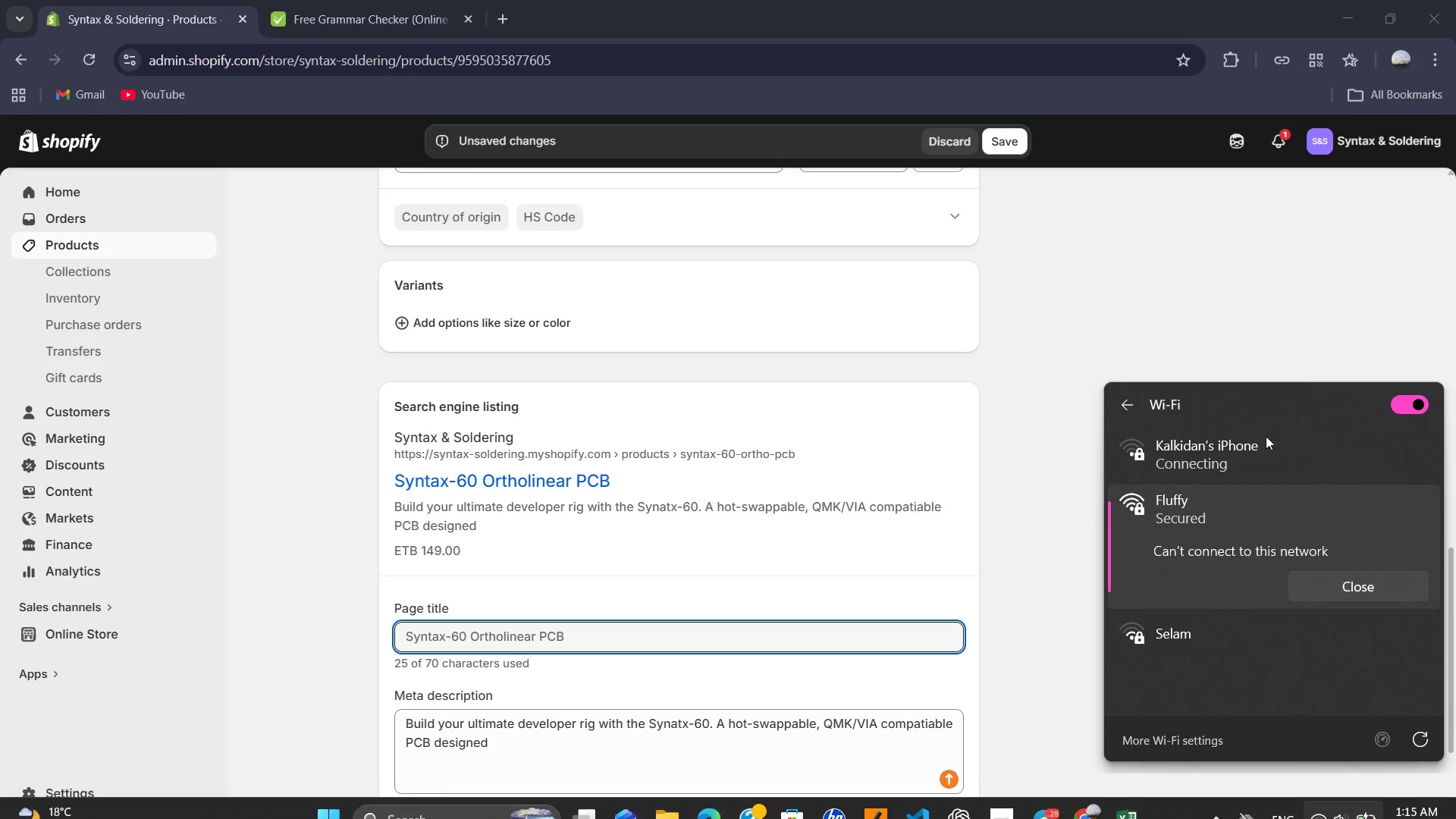 
left_click([1276, 457])
 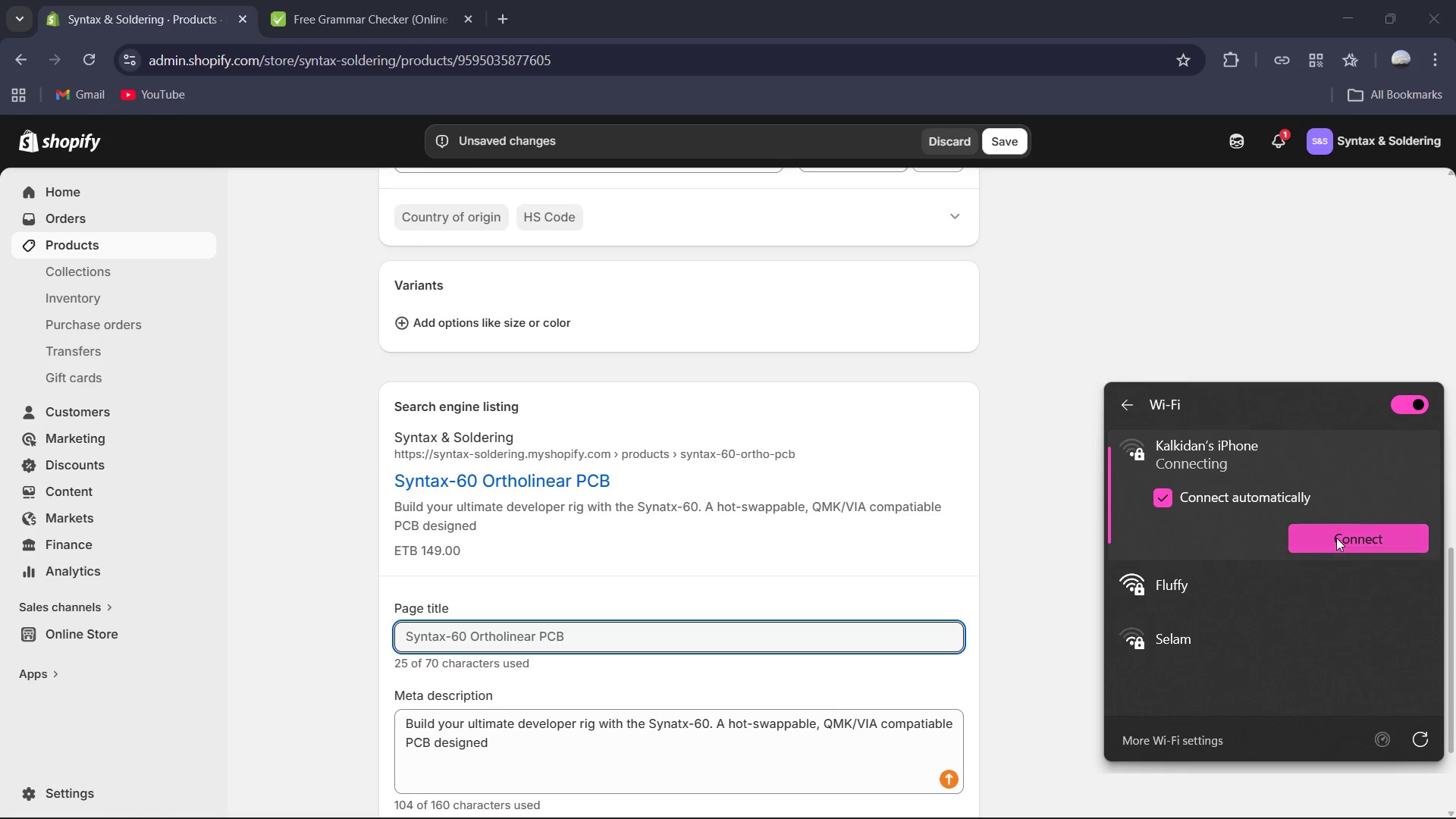 
left_click([1337, 538])
 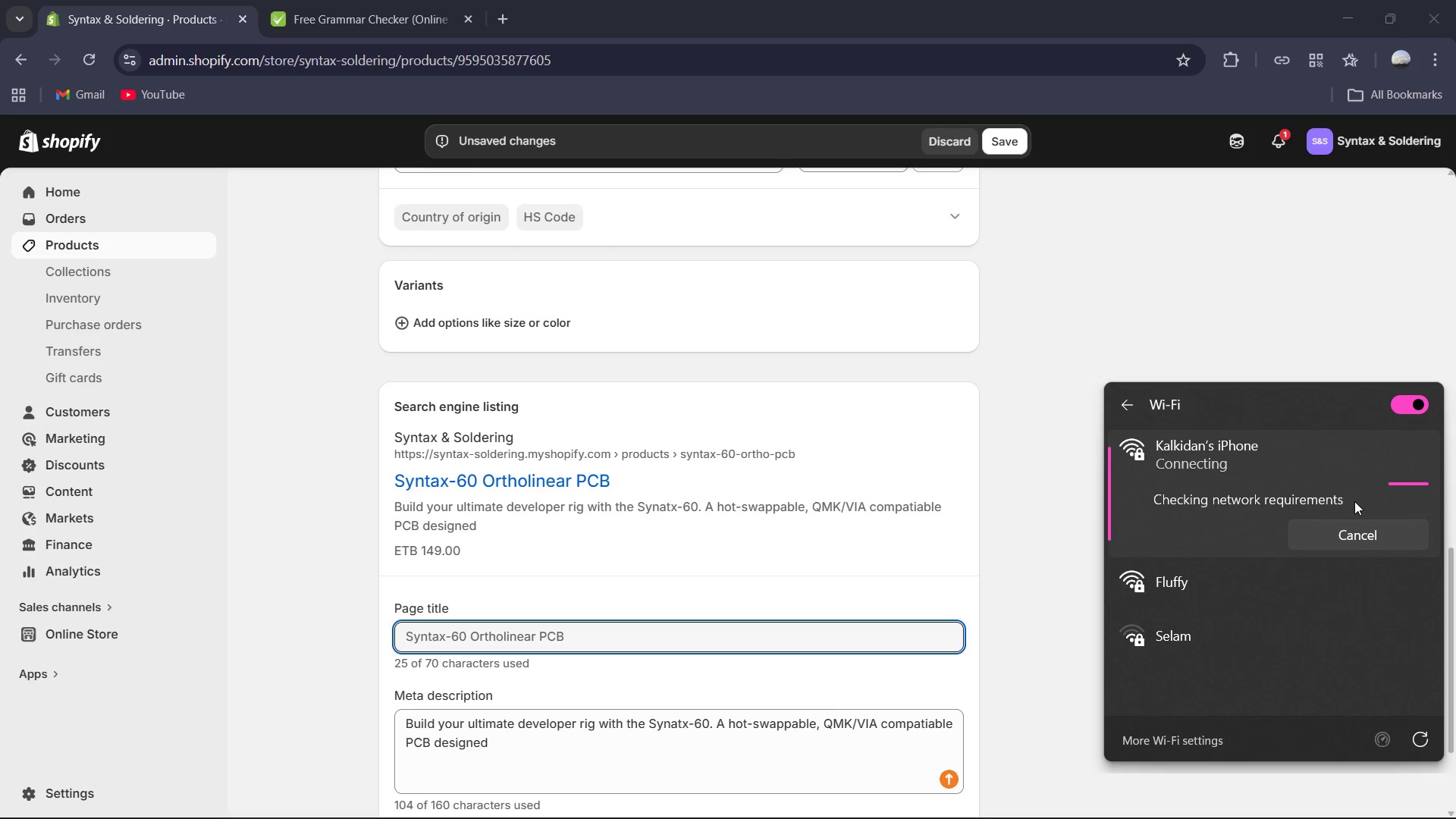 
wait(12.09)
 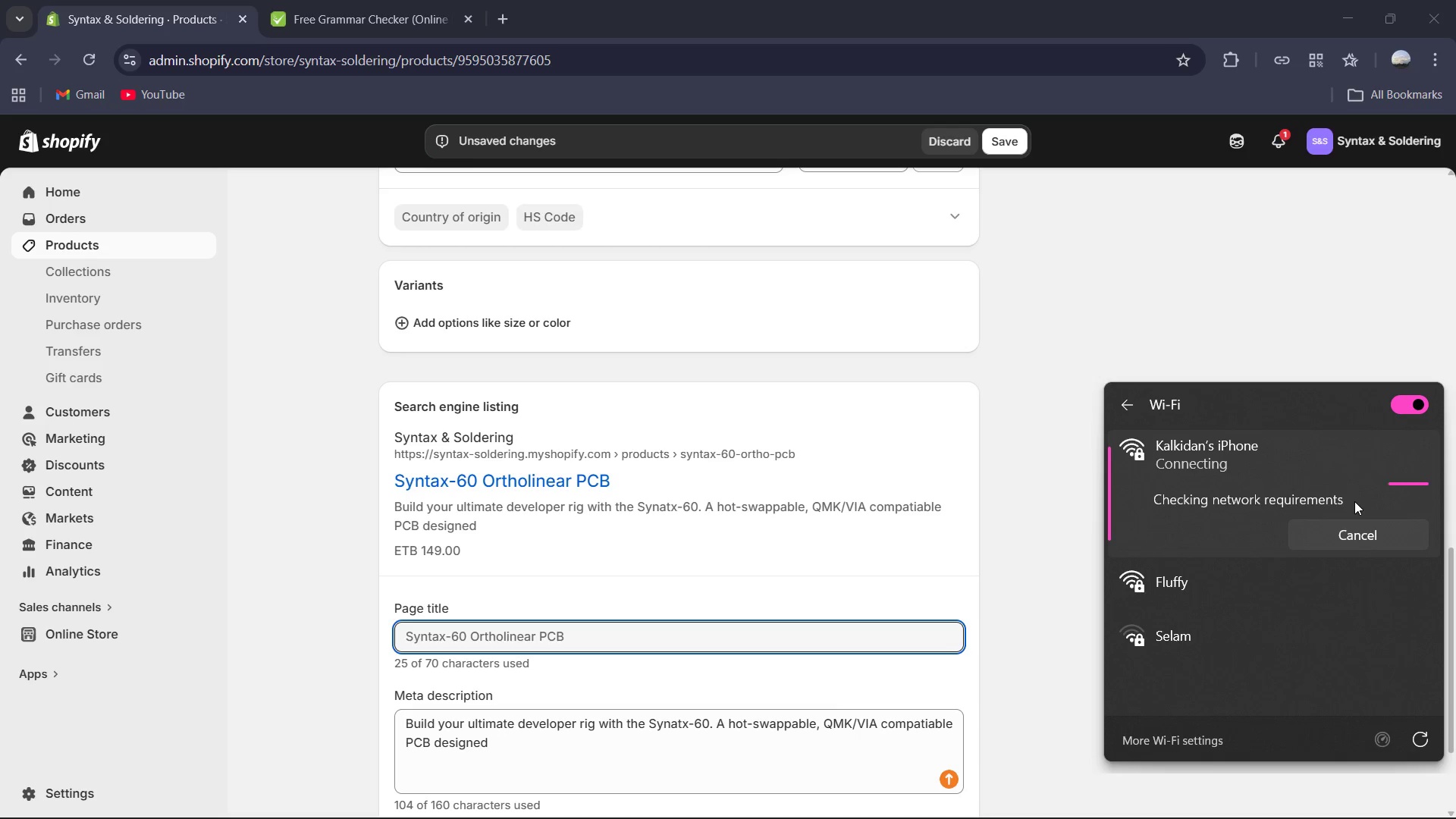 
scroll: coordinate [1306, 560], scroll_direction: down, amount: 3.0
 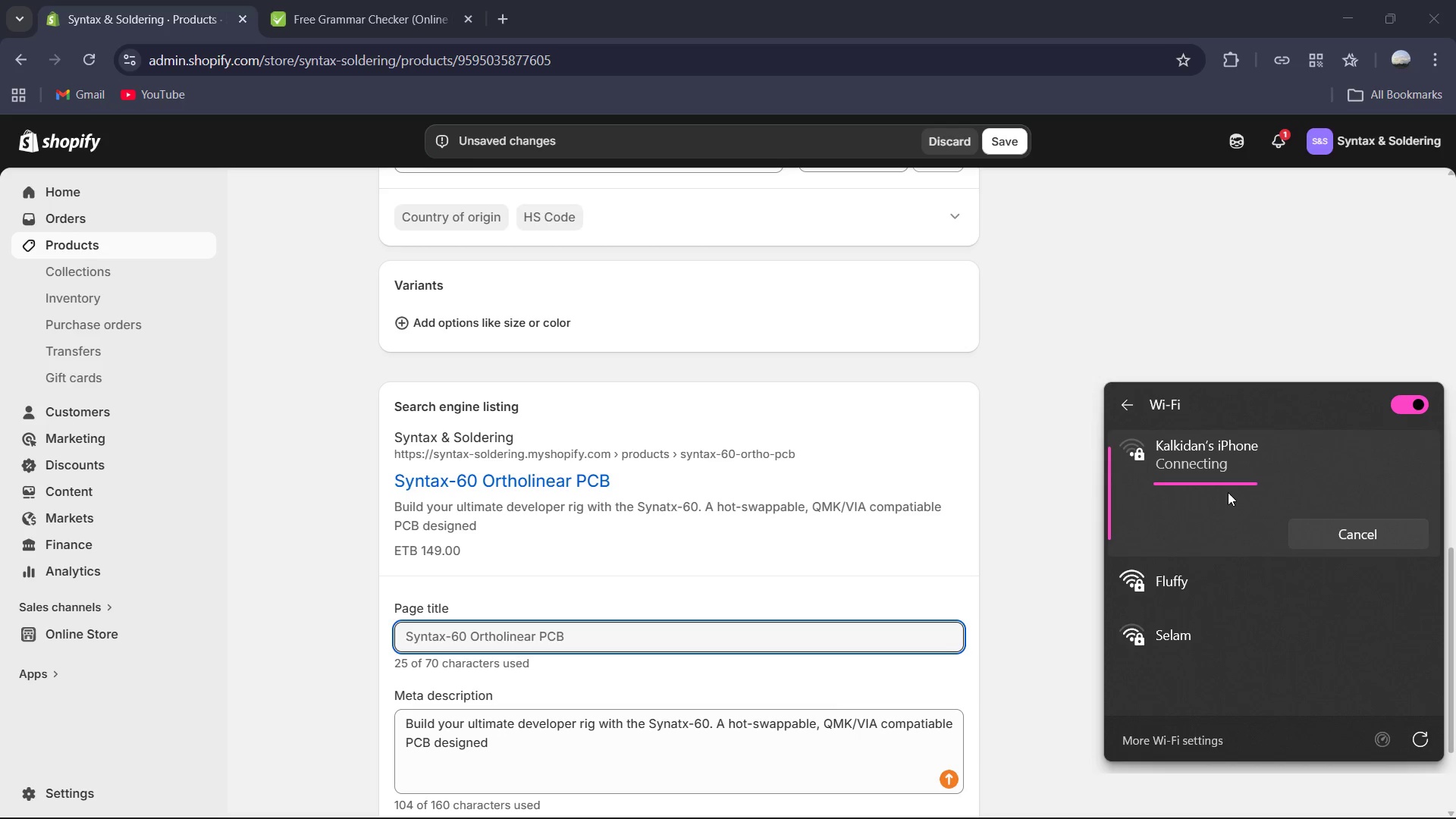 
wait(10.96)
 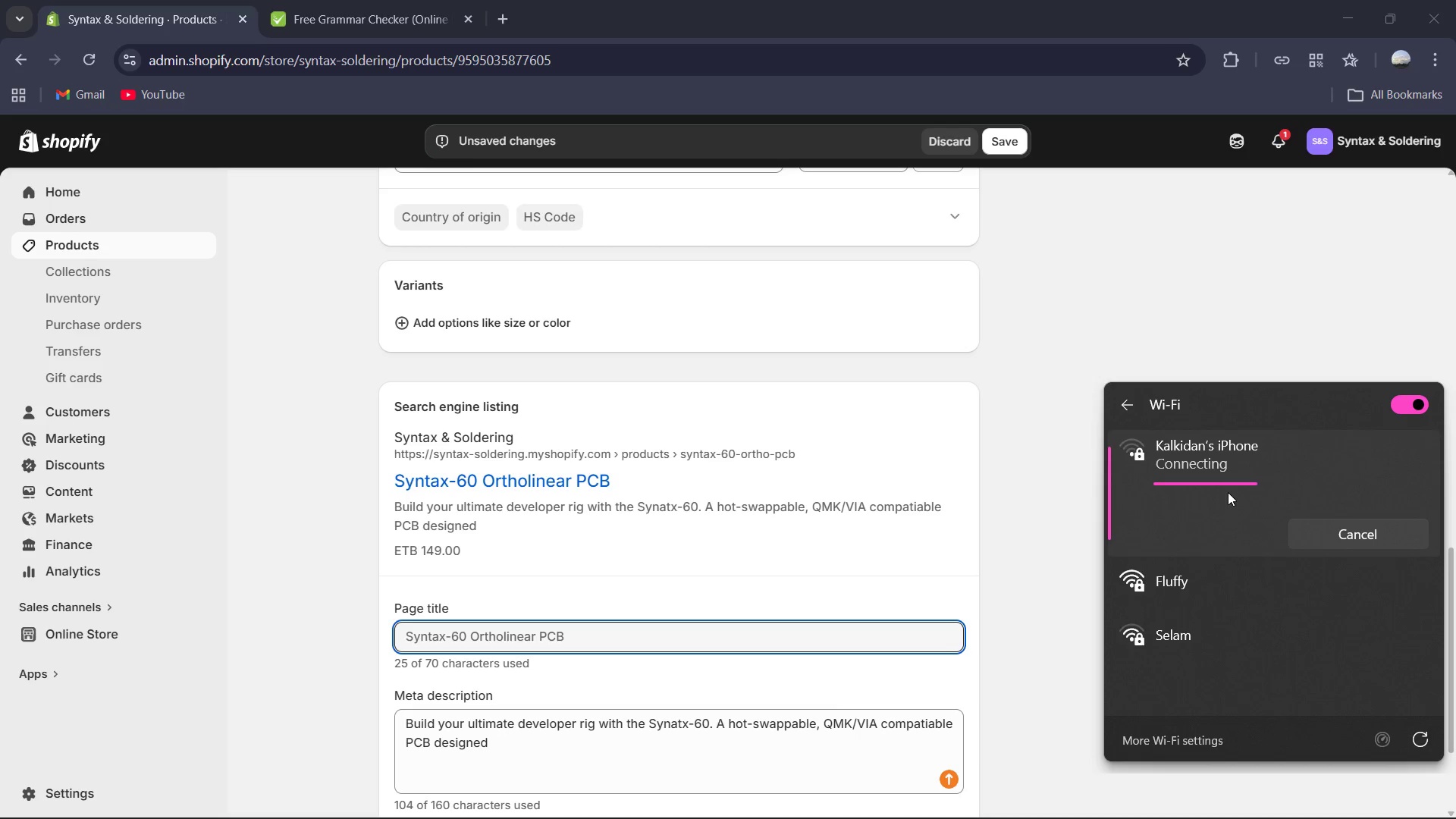 
left_click([1126, 410])
 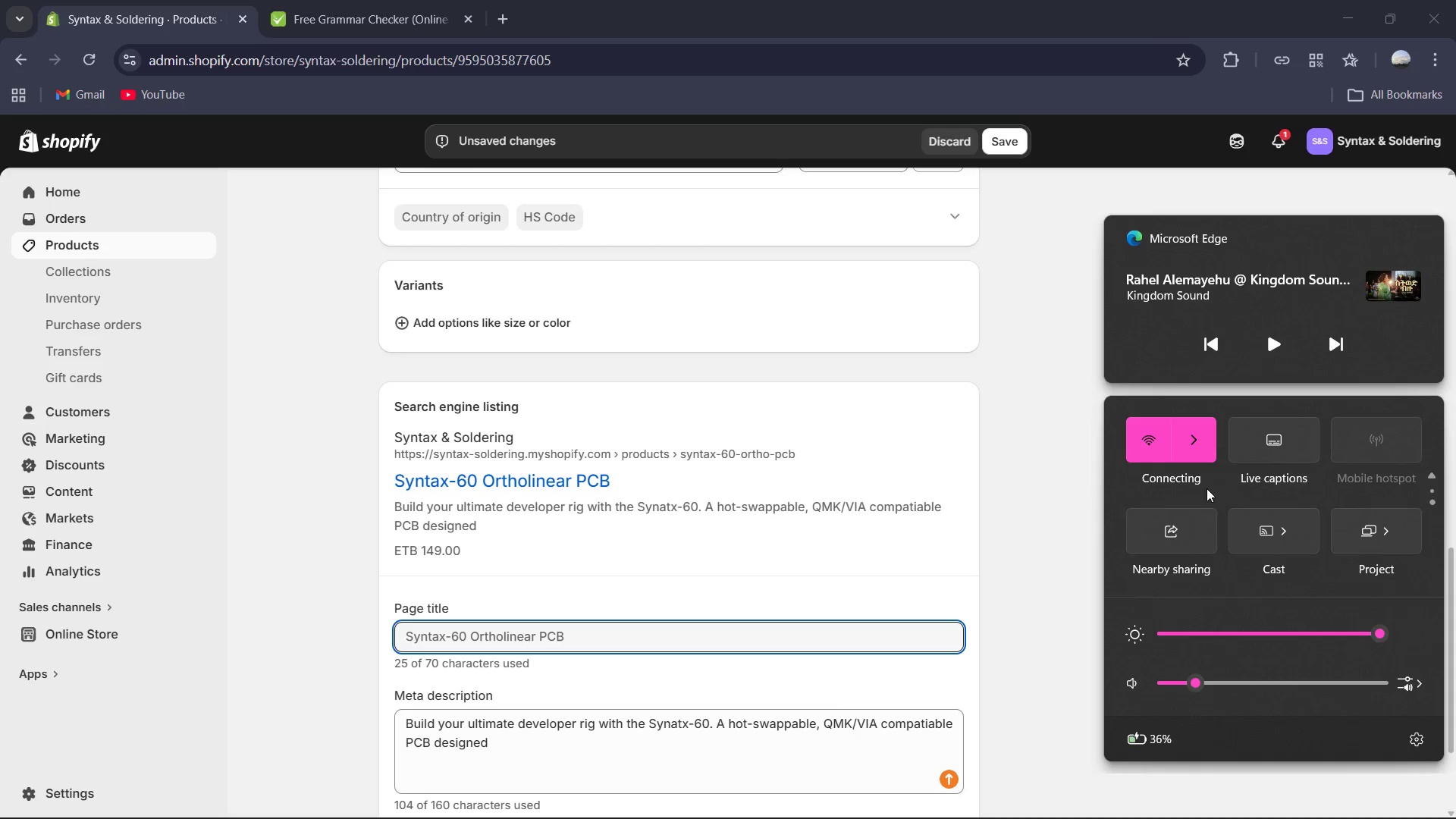 
left_click([1197, 441])
 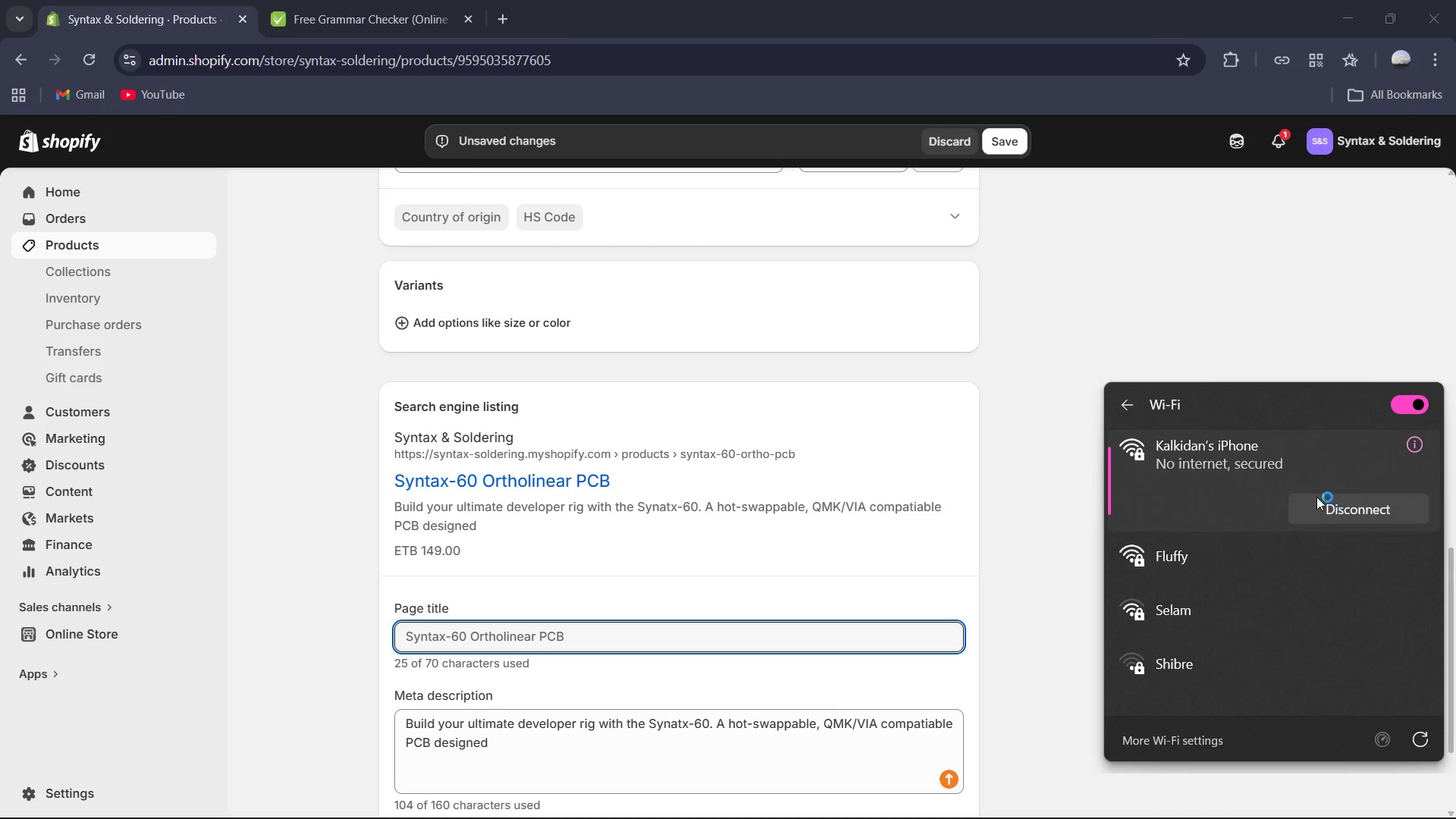 
left_click([1218, 326])
 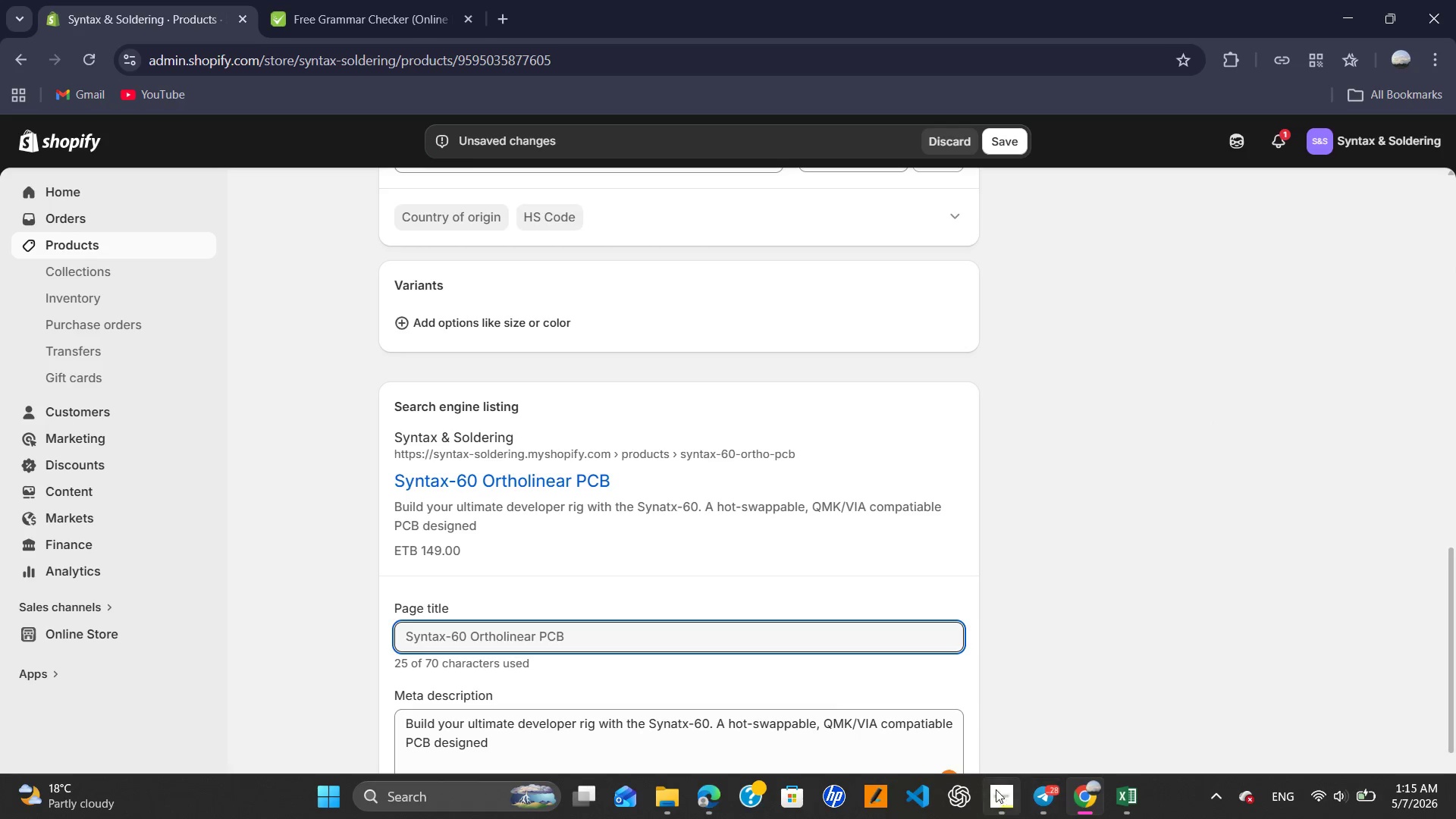 
wait(5.42)
 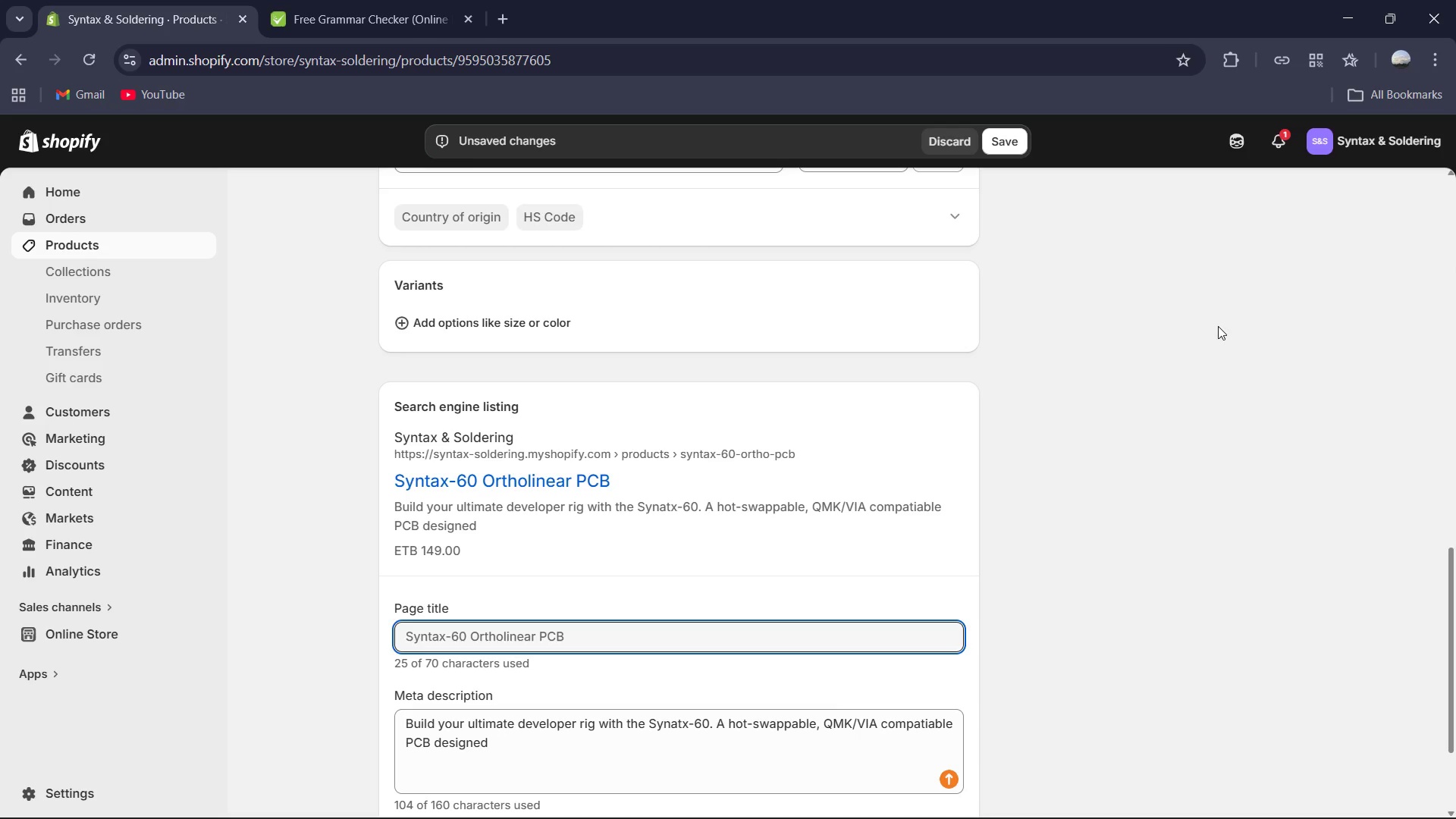 
left_click([999, 796])